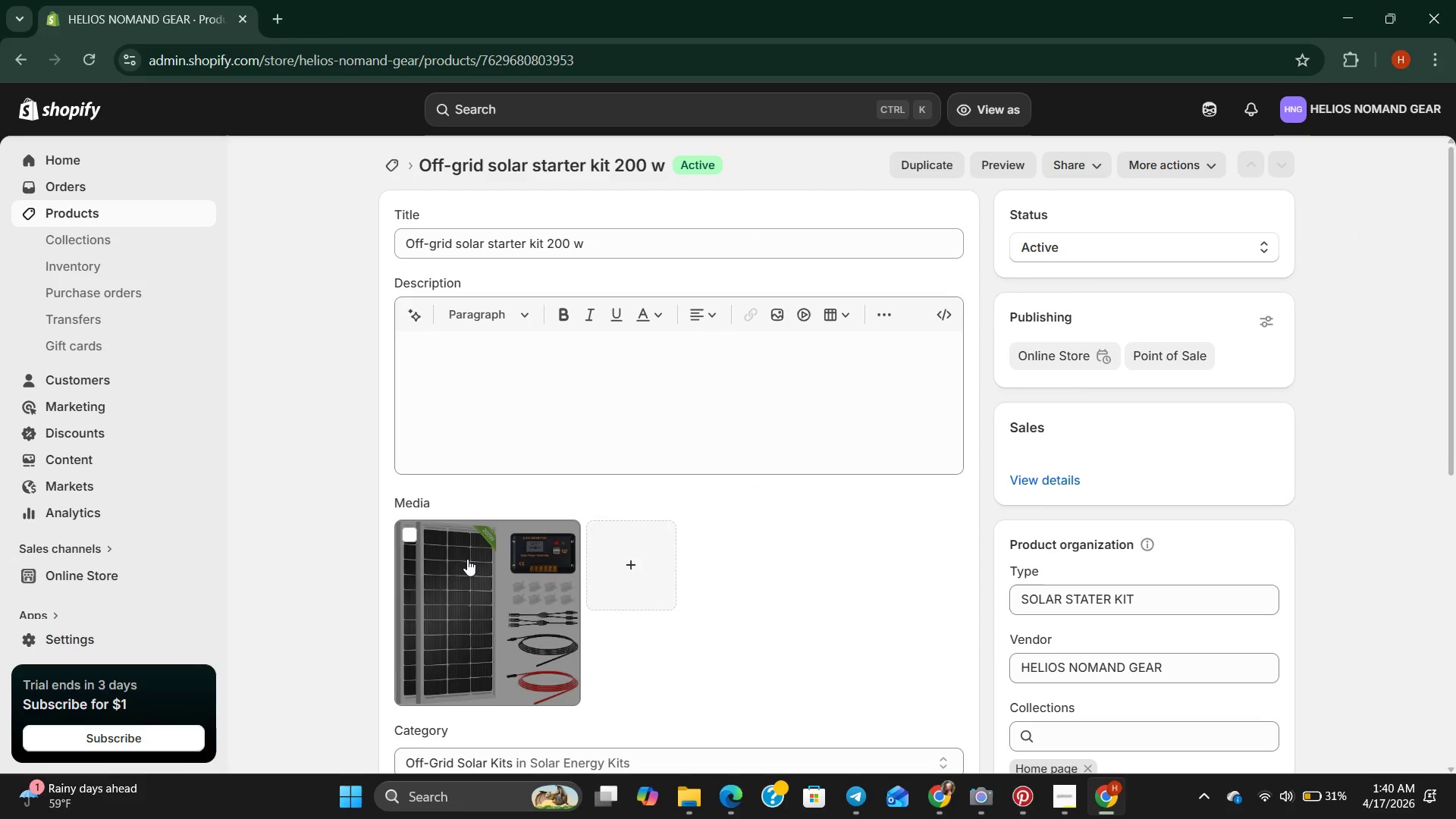 
double_click([467, 558])
 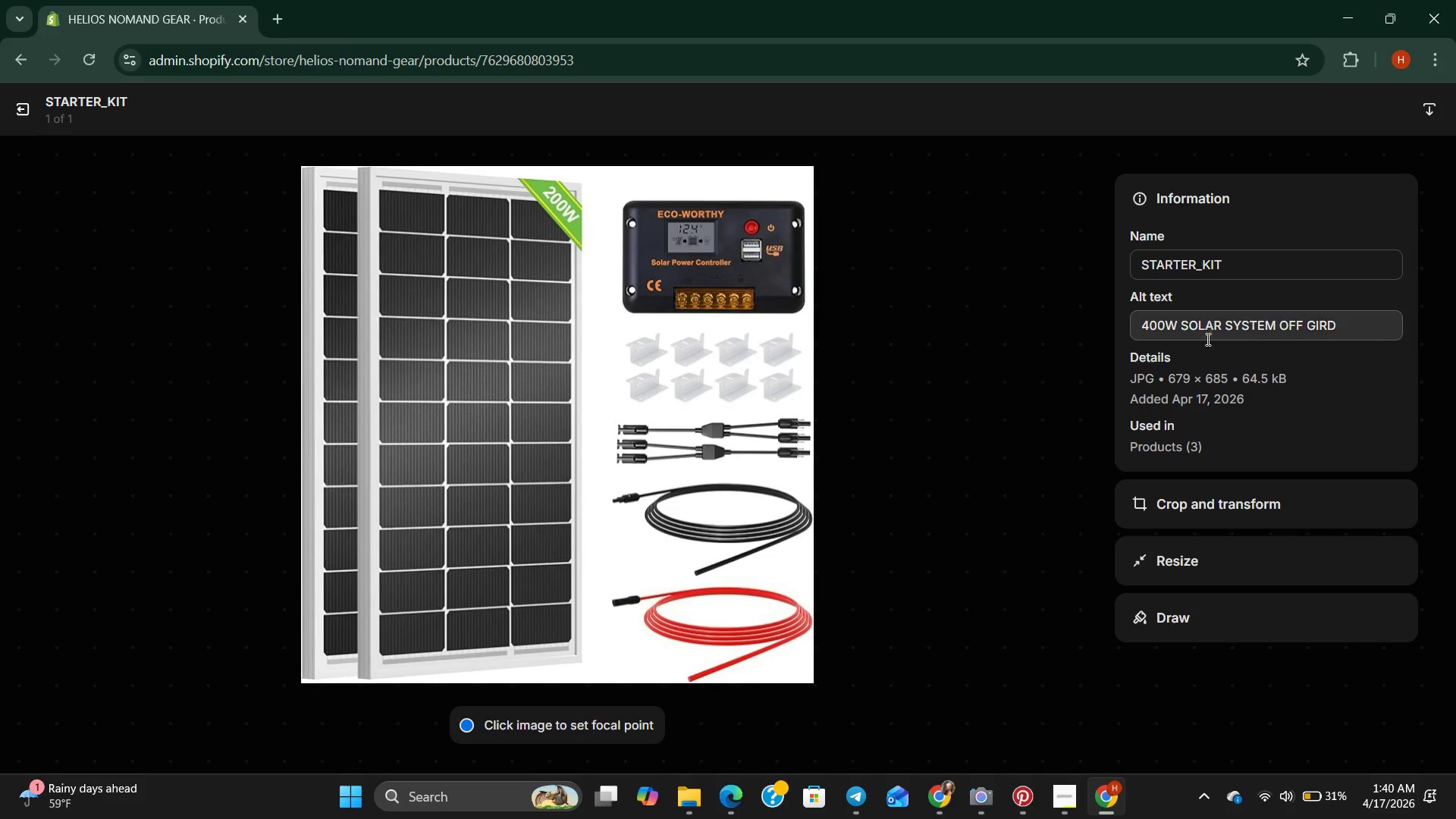 
wait(7.12)
 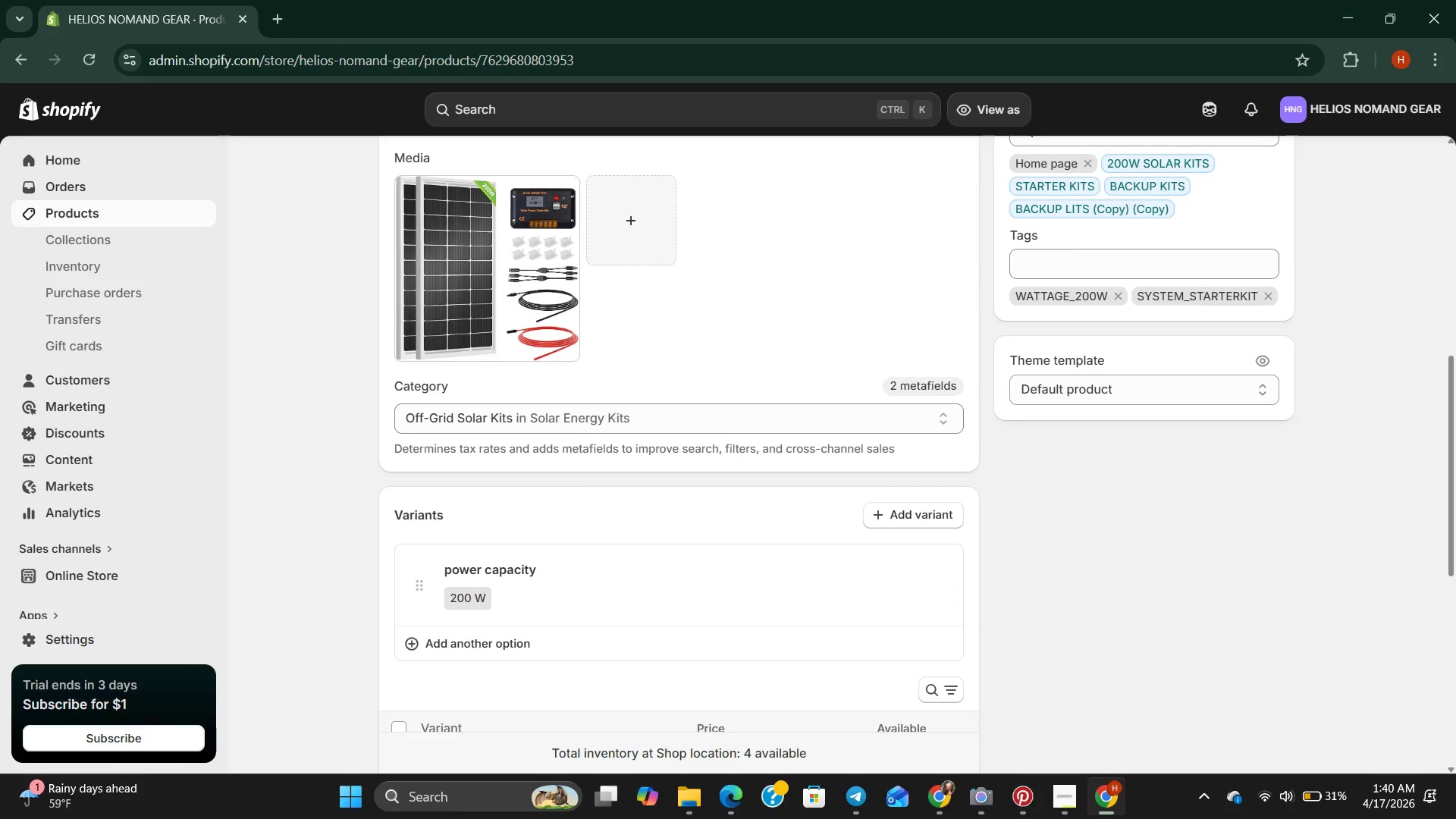 
left_click([218, 309])
 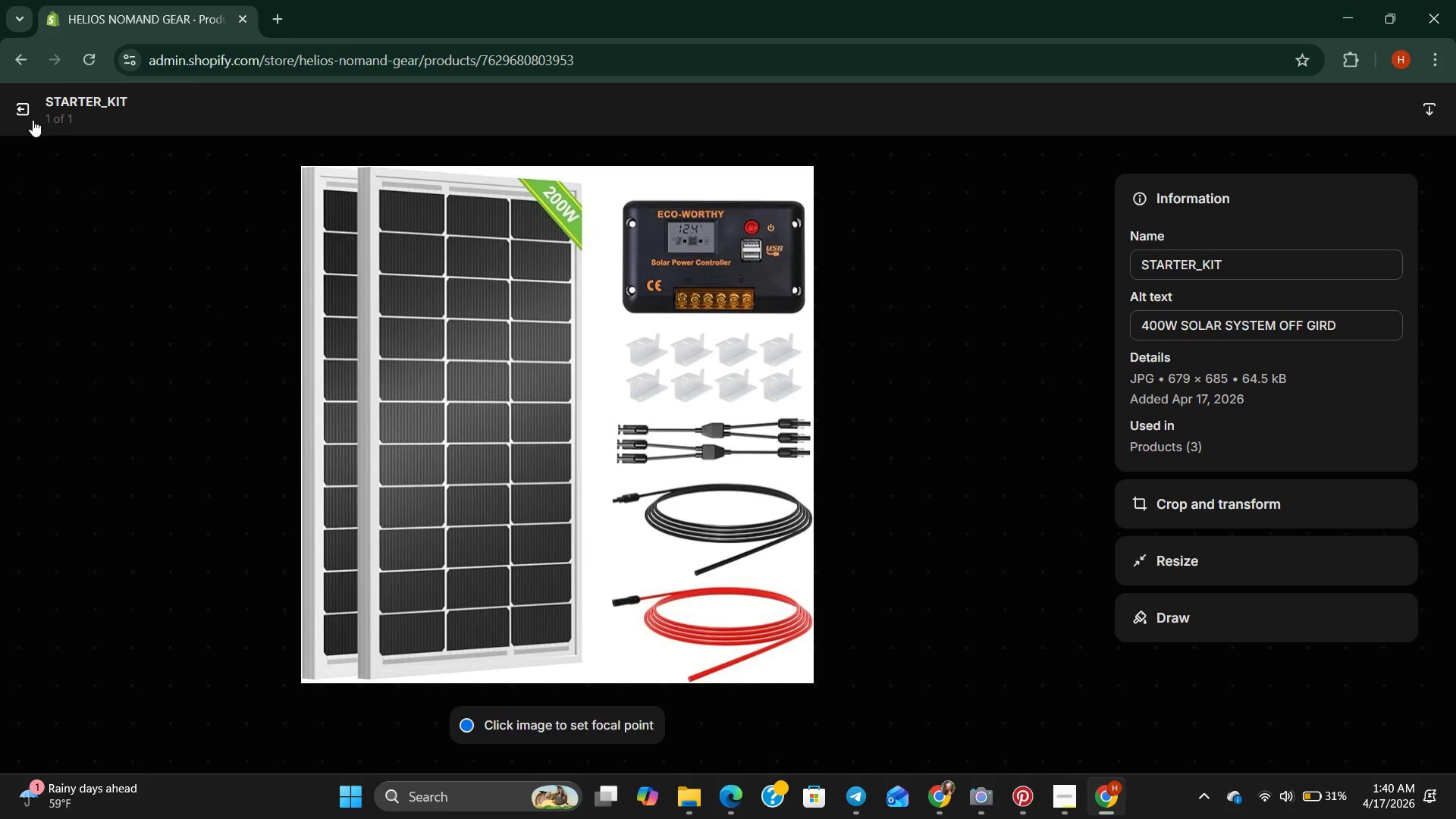 
left_click([27, 116])
 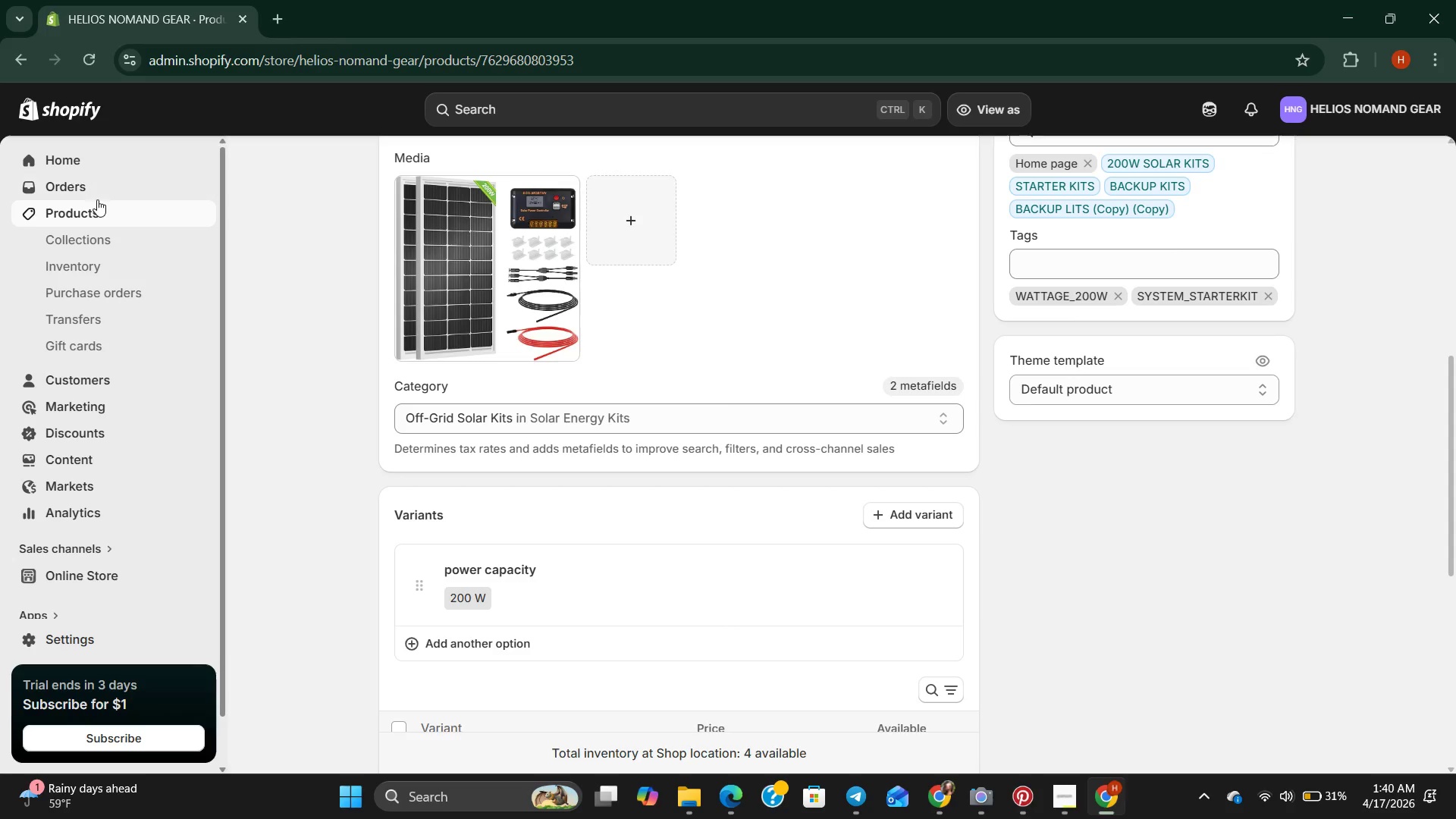 
double_click([99, 212])
 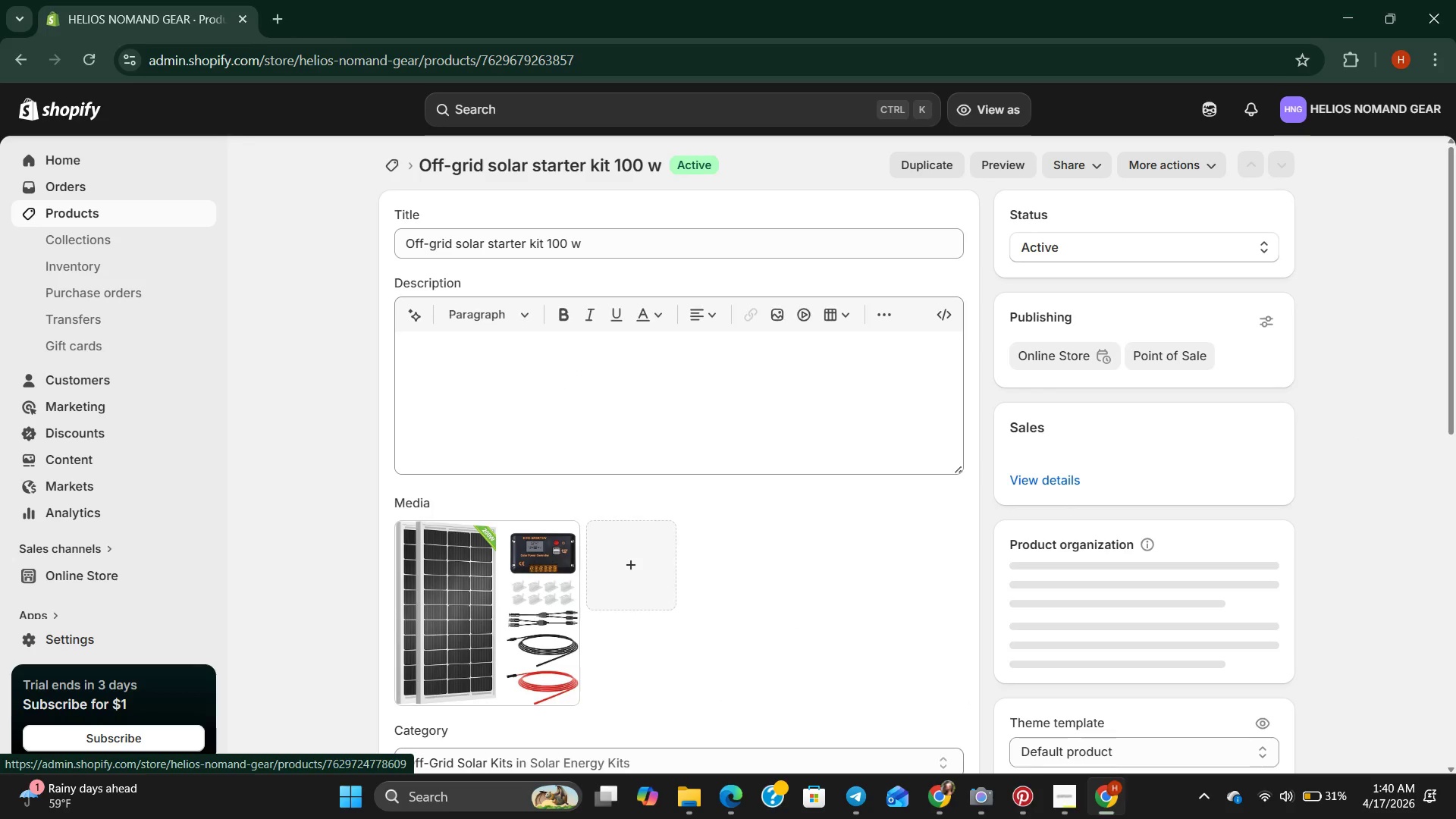 
wait(6.23)
 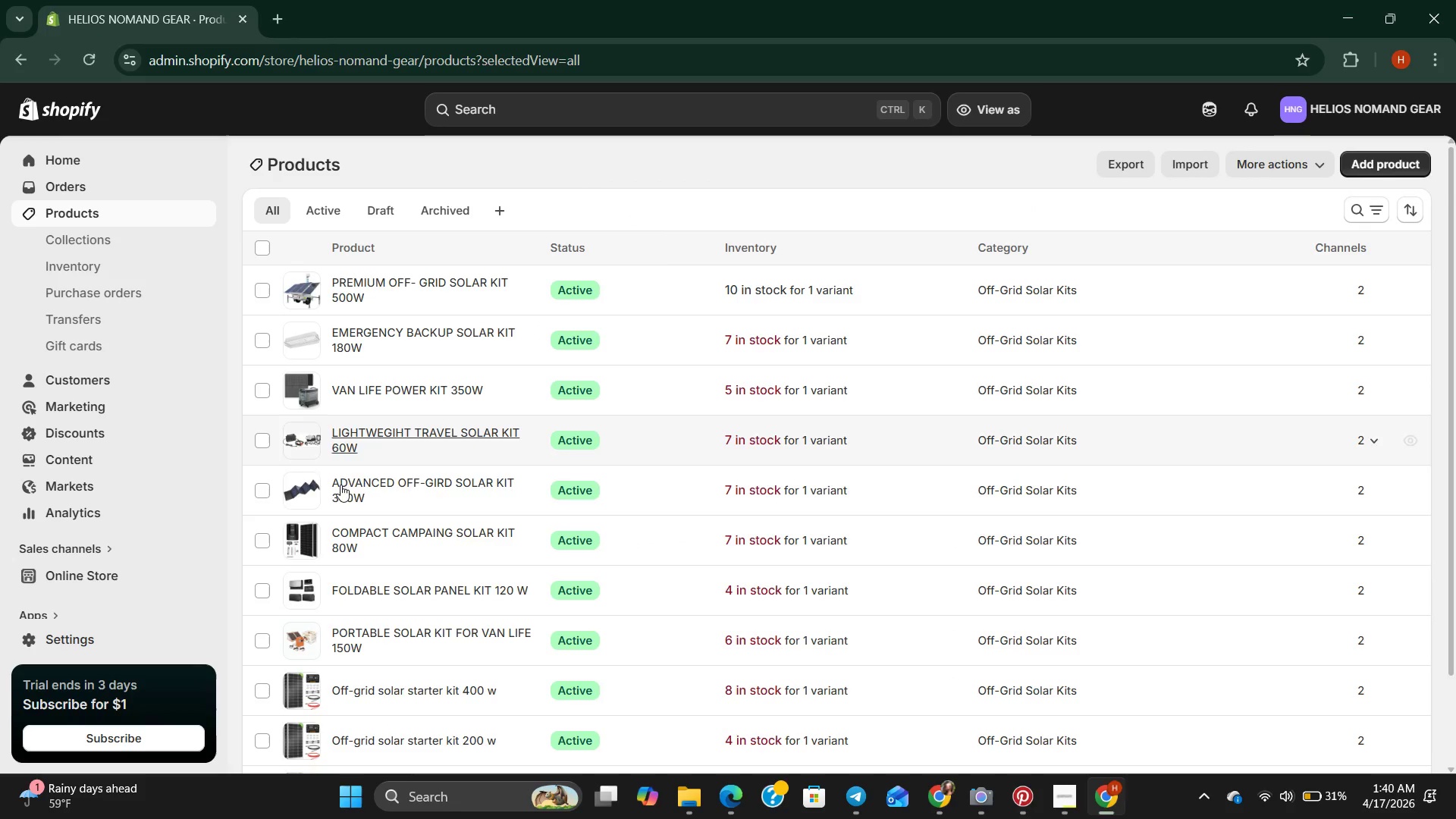 
double_click([480, 601])
 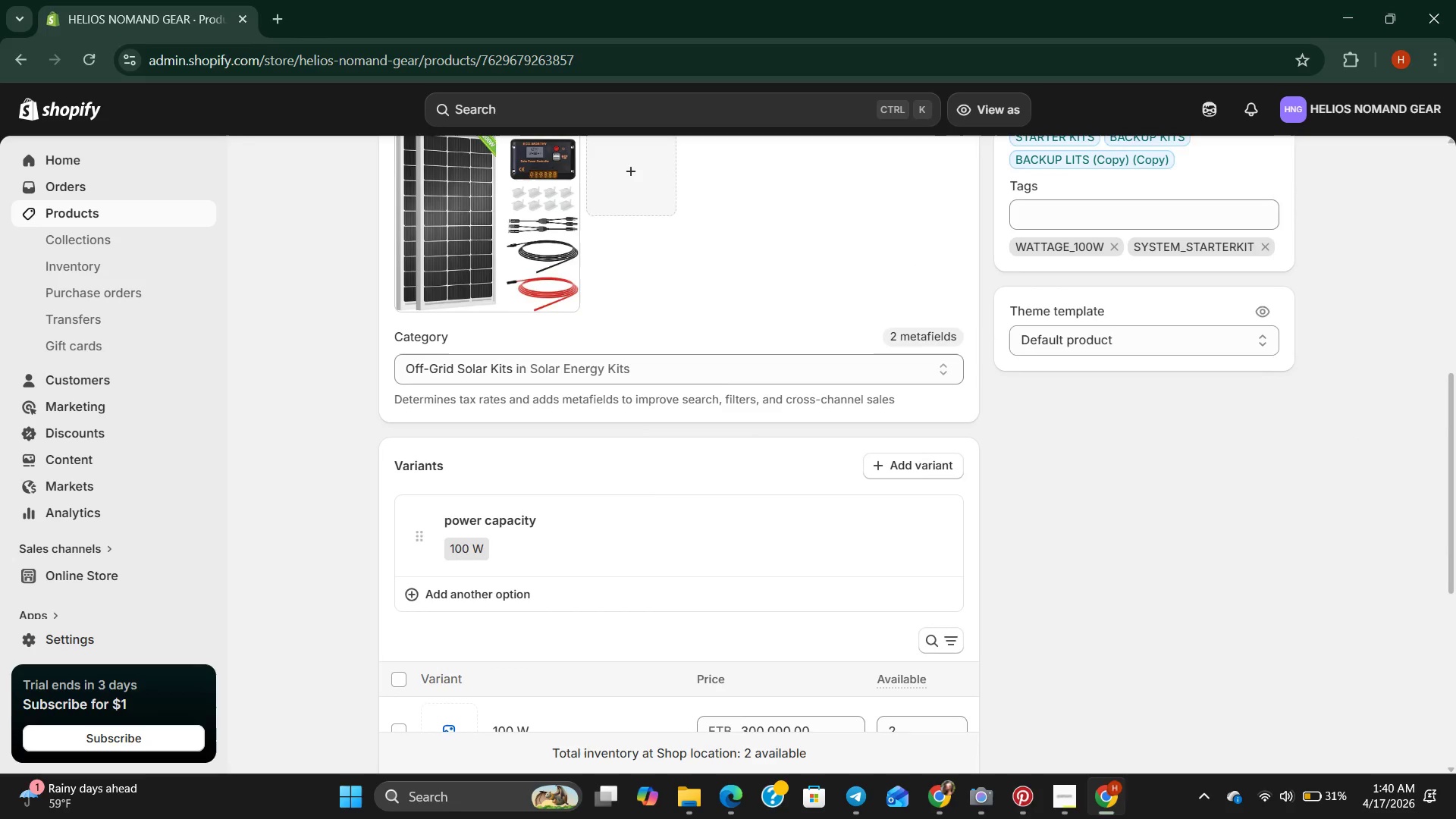 
wait(8.08)
 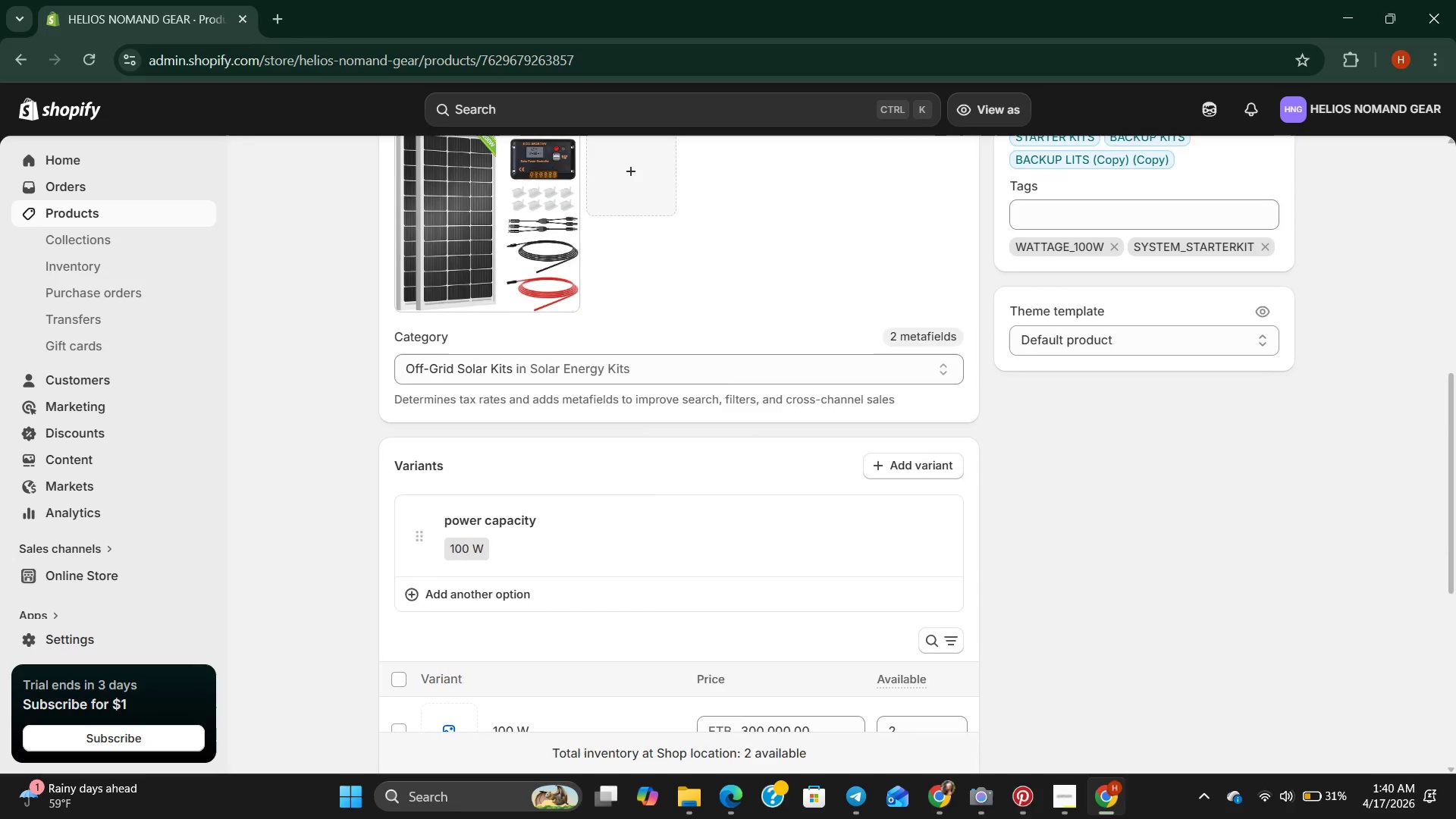 
left_click([1151, 332])
 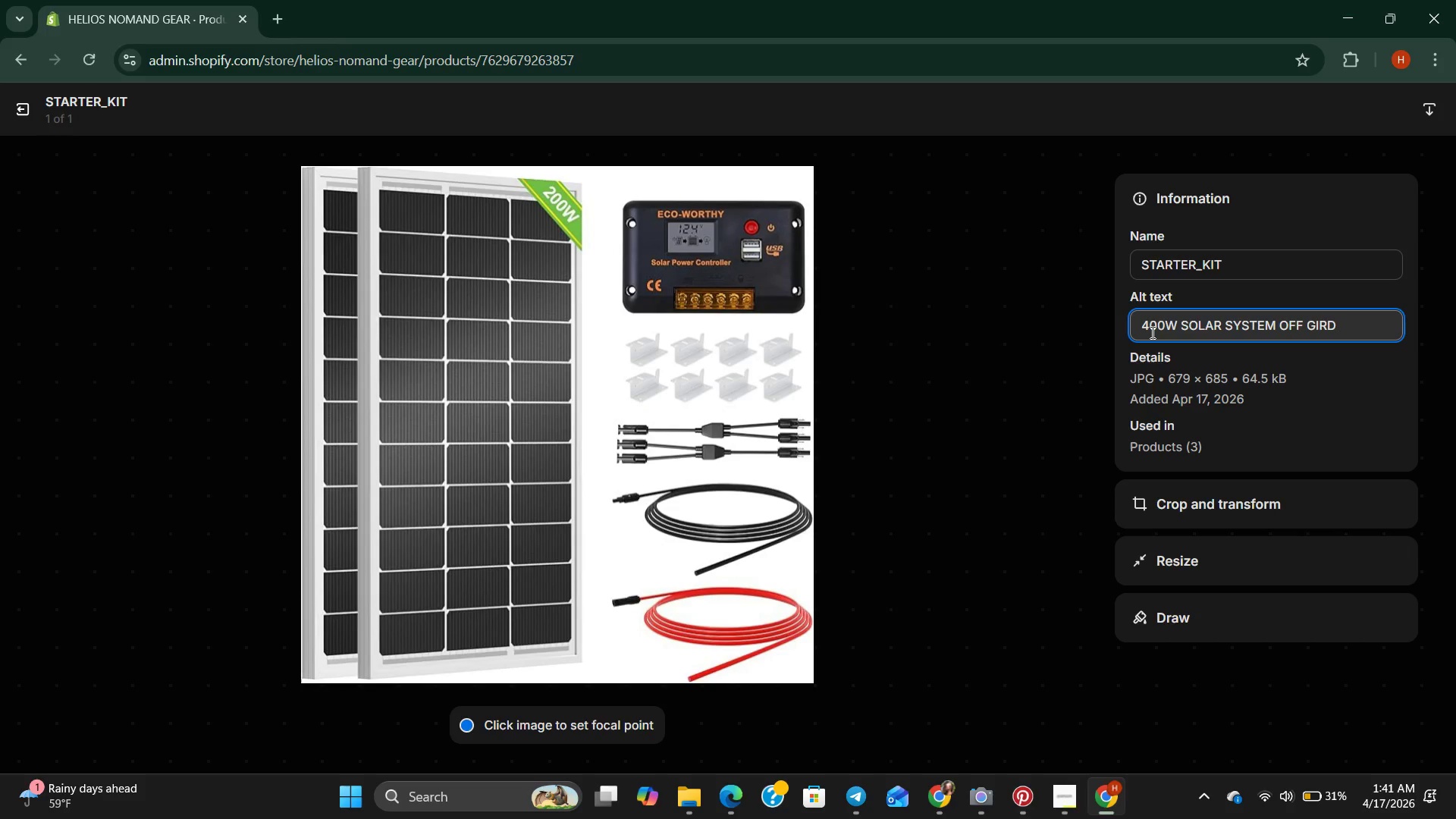 
key(Backspace)
 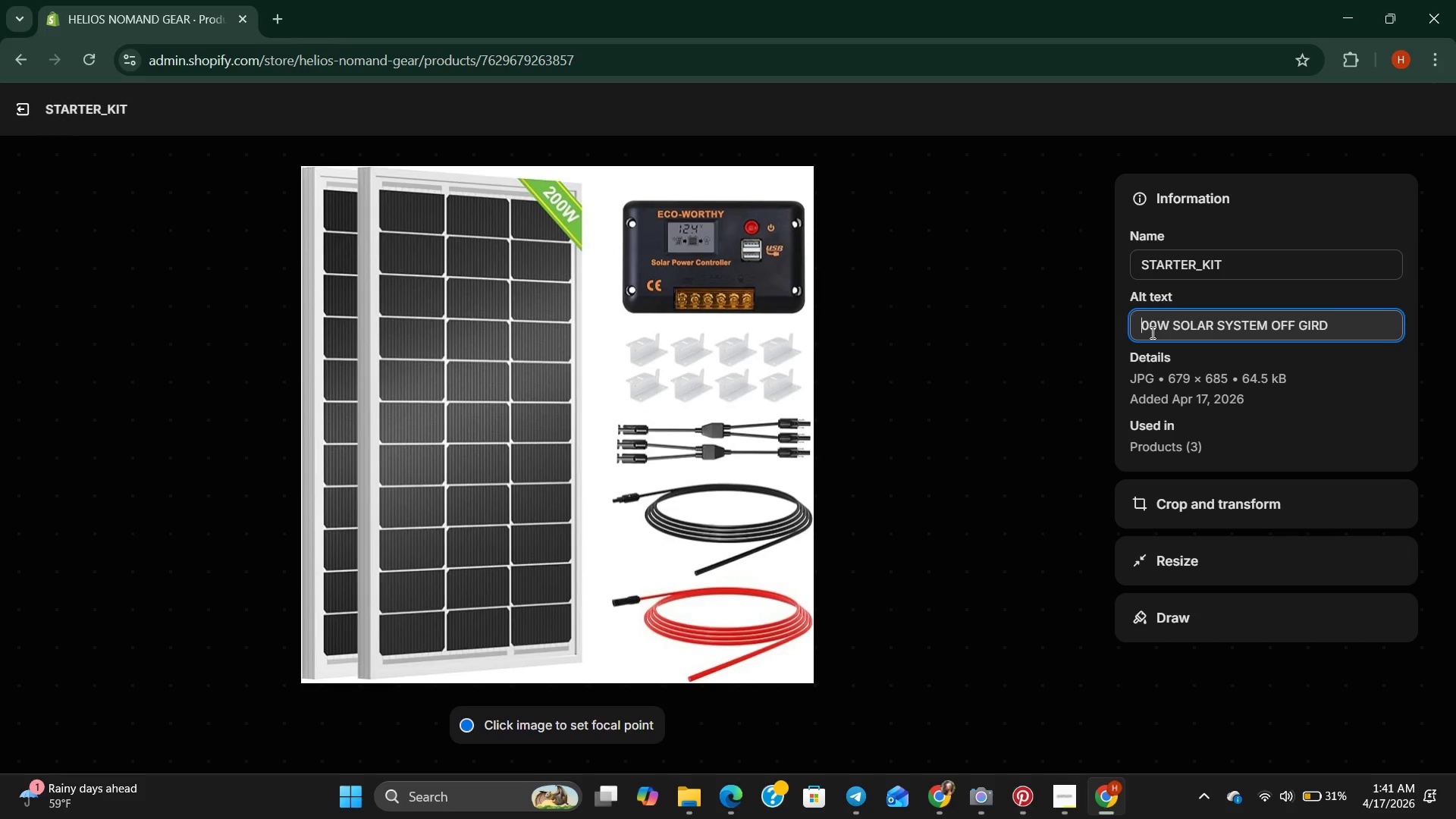 
key(1)
 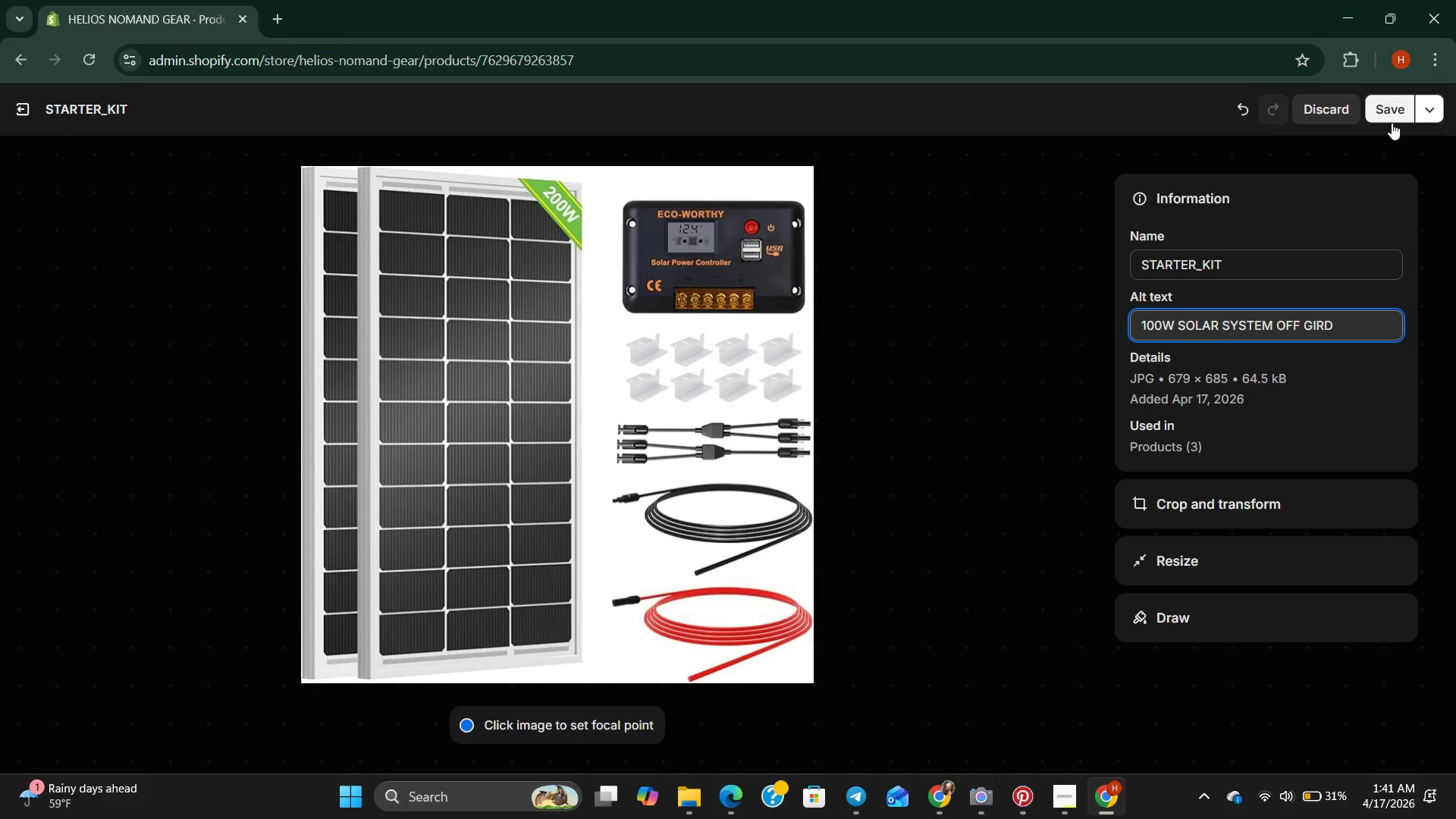 
left_click([1385, 105])
 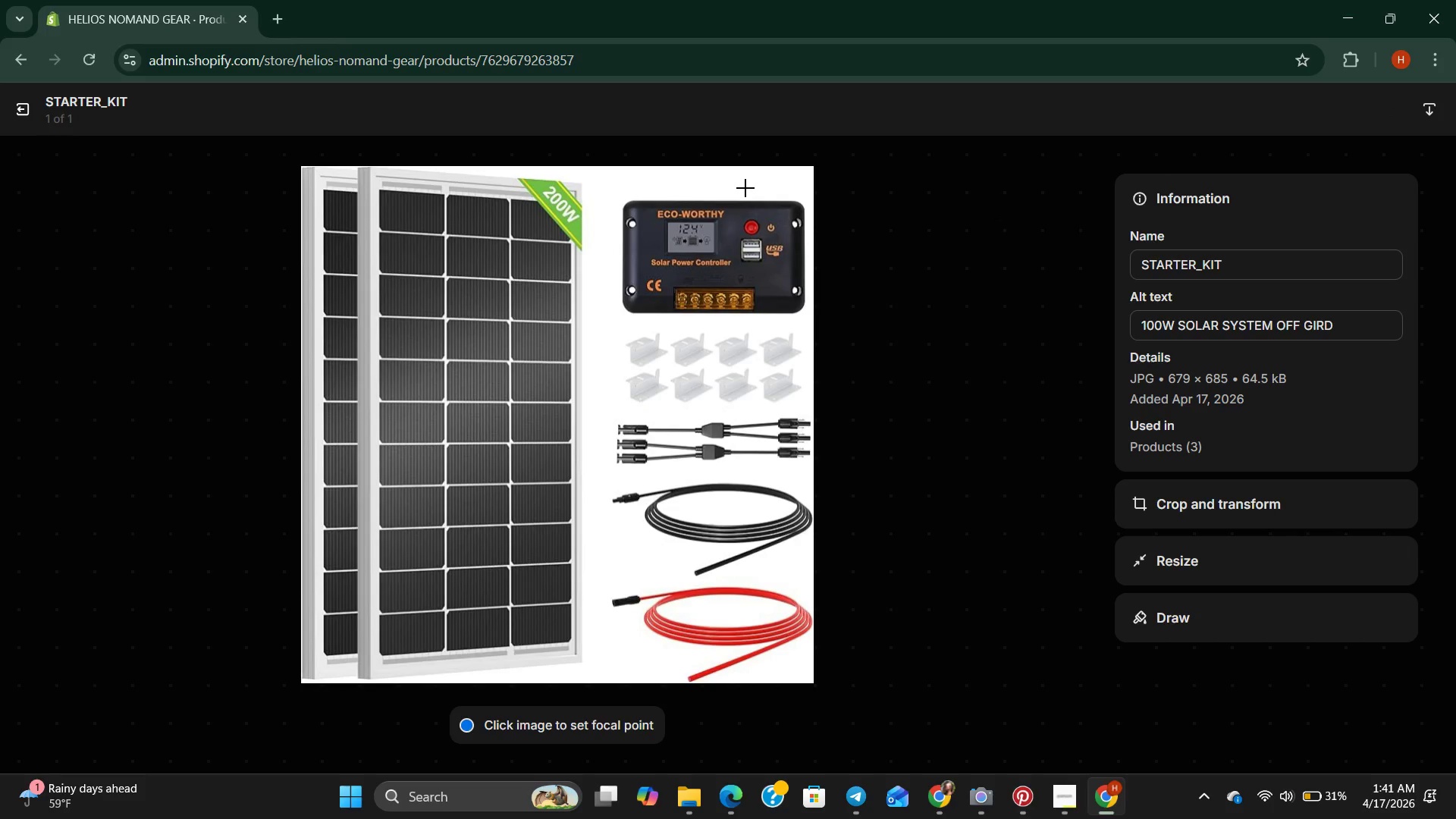 
wait(5.52)
 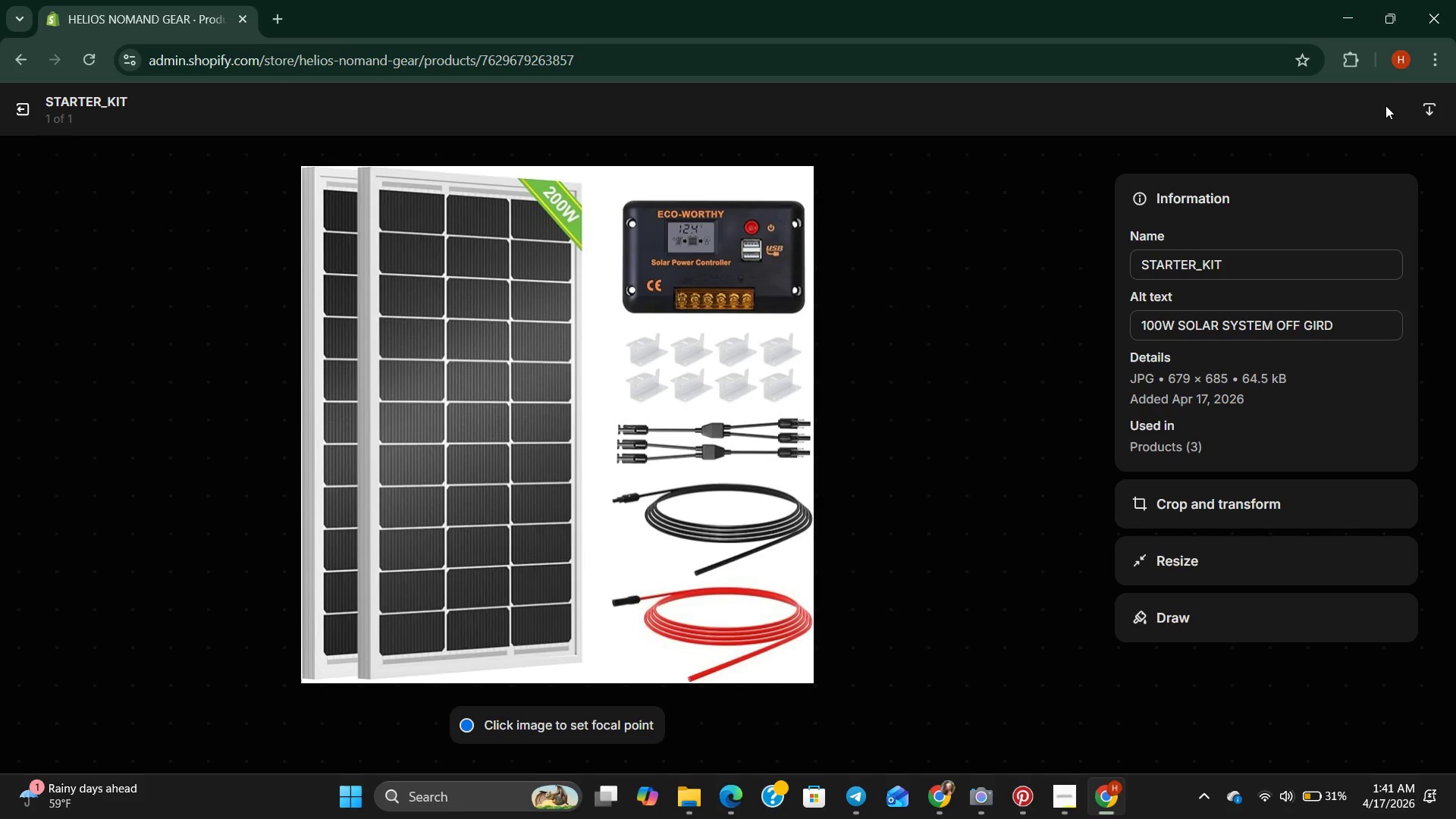 
left_click([17, 104])
 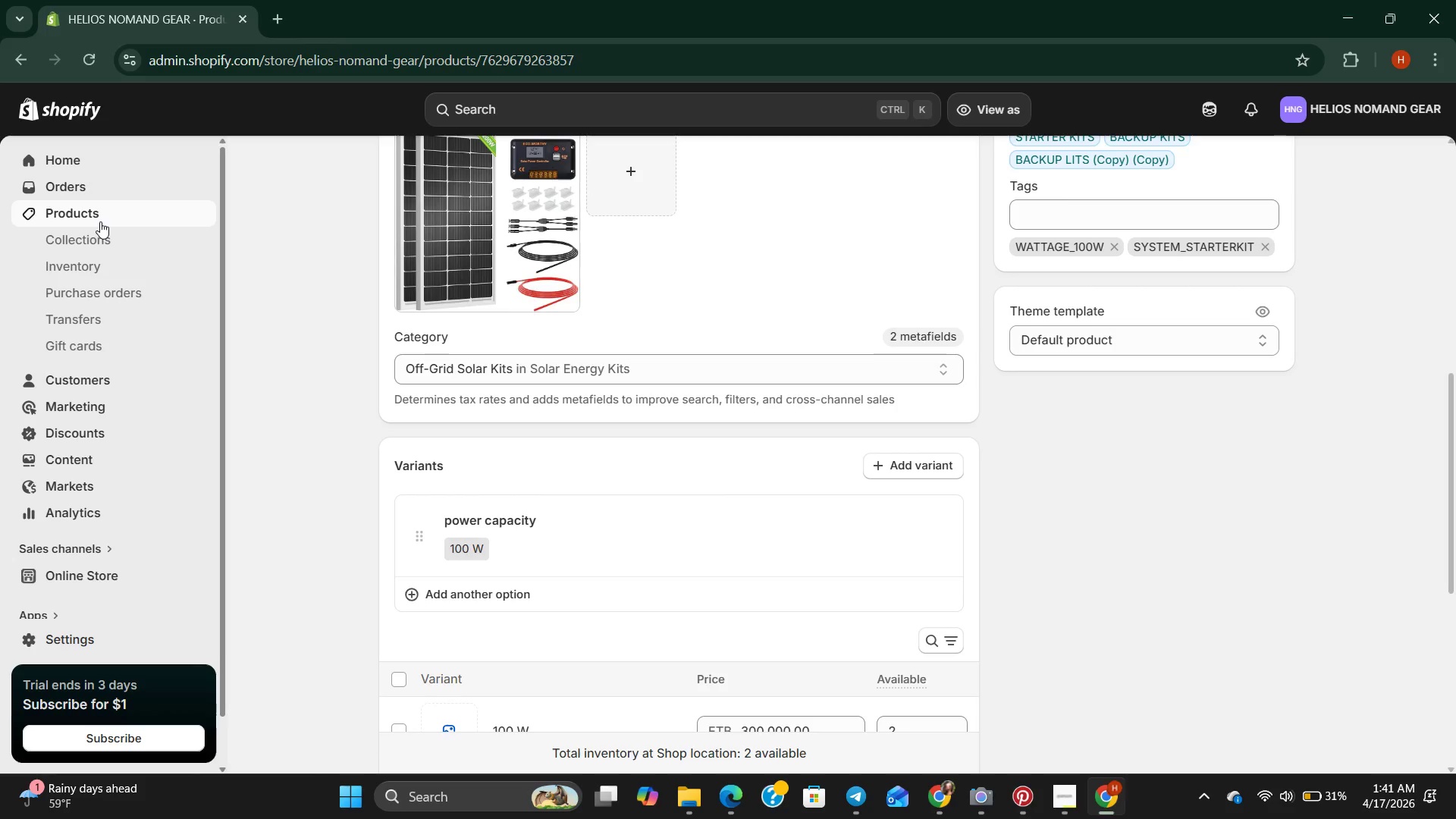 
left_click([100, 221])
 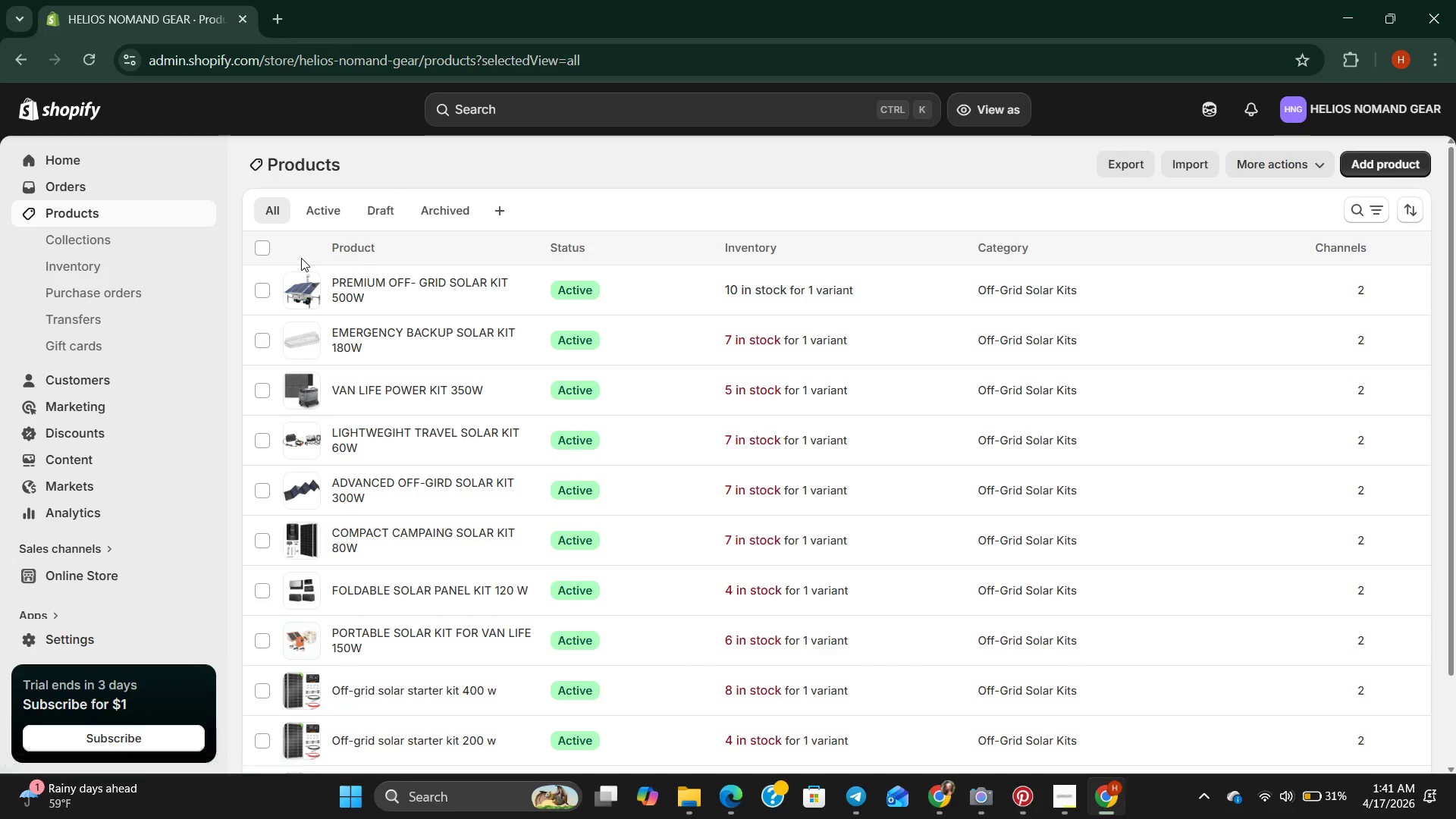 
wait(10.09)
 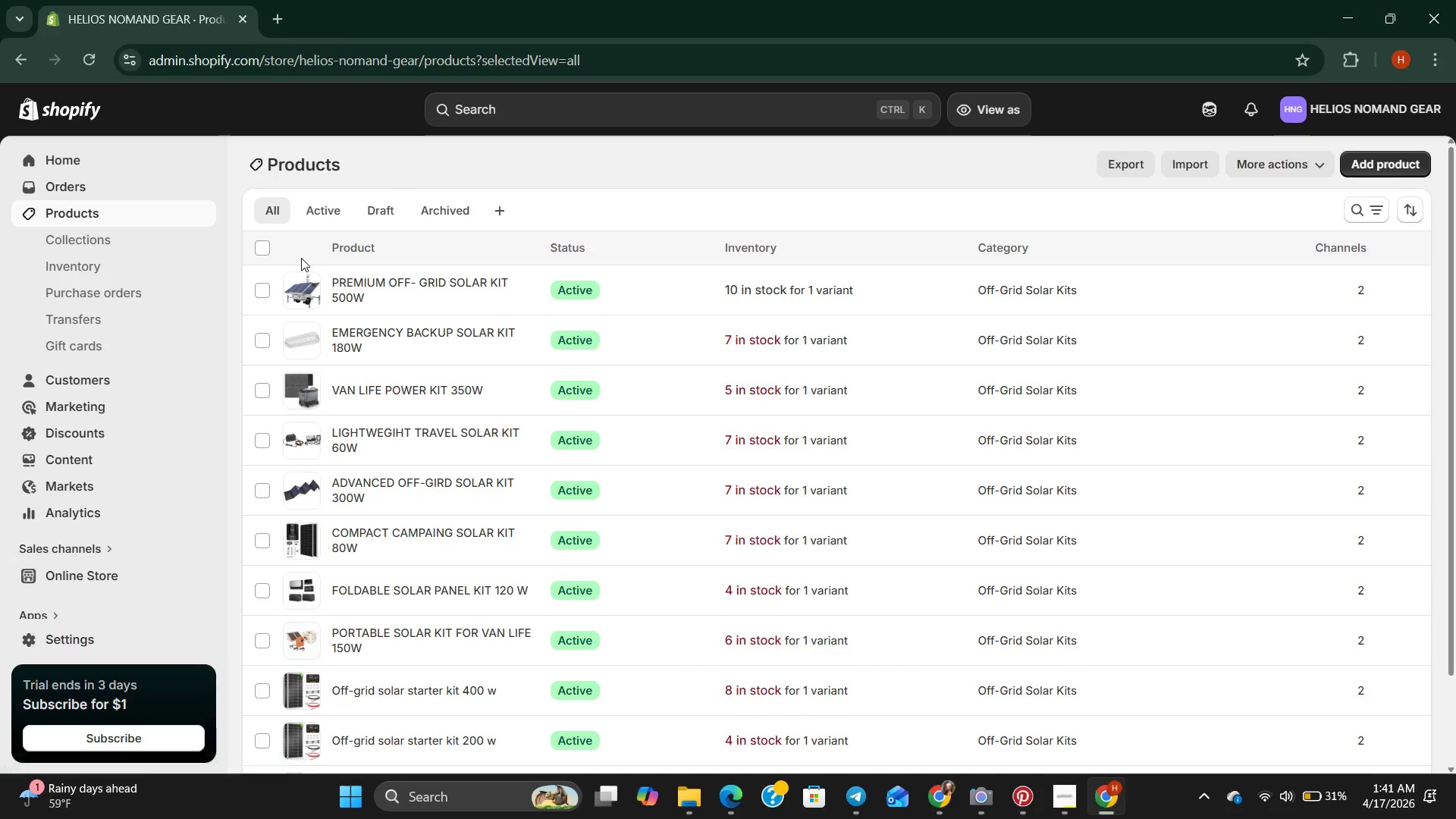 
left_click([337, 216])
 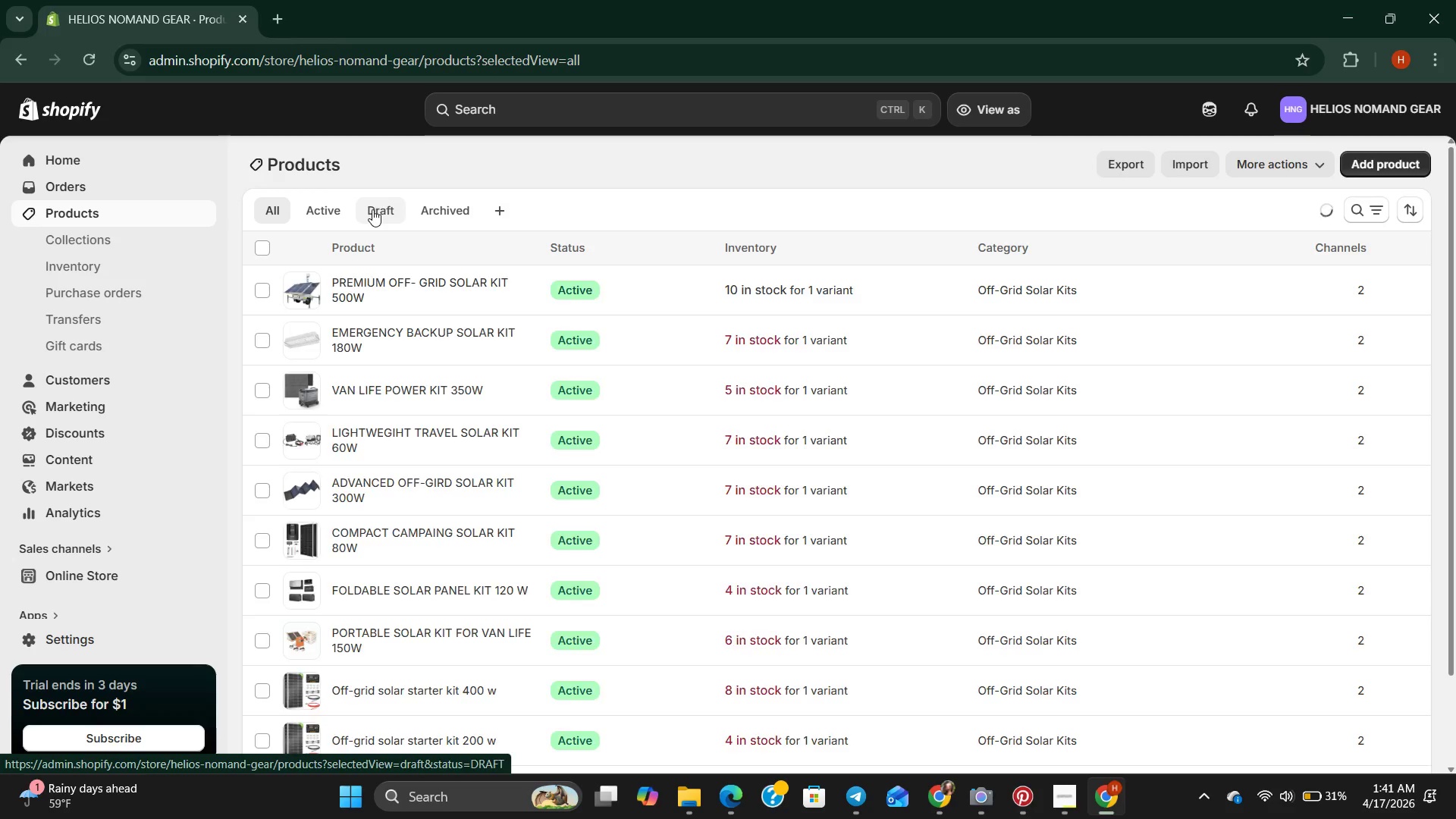 
left_click([372, 209])
 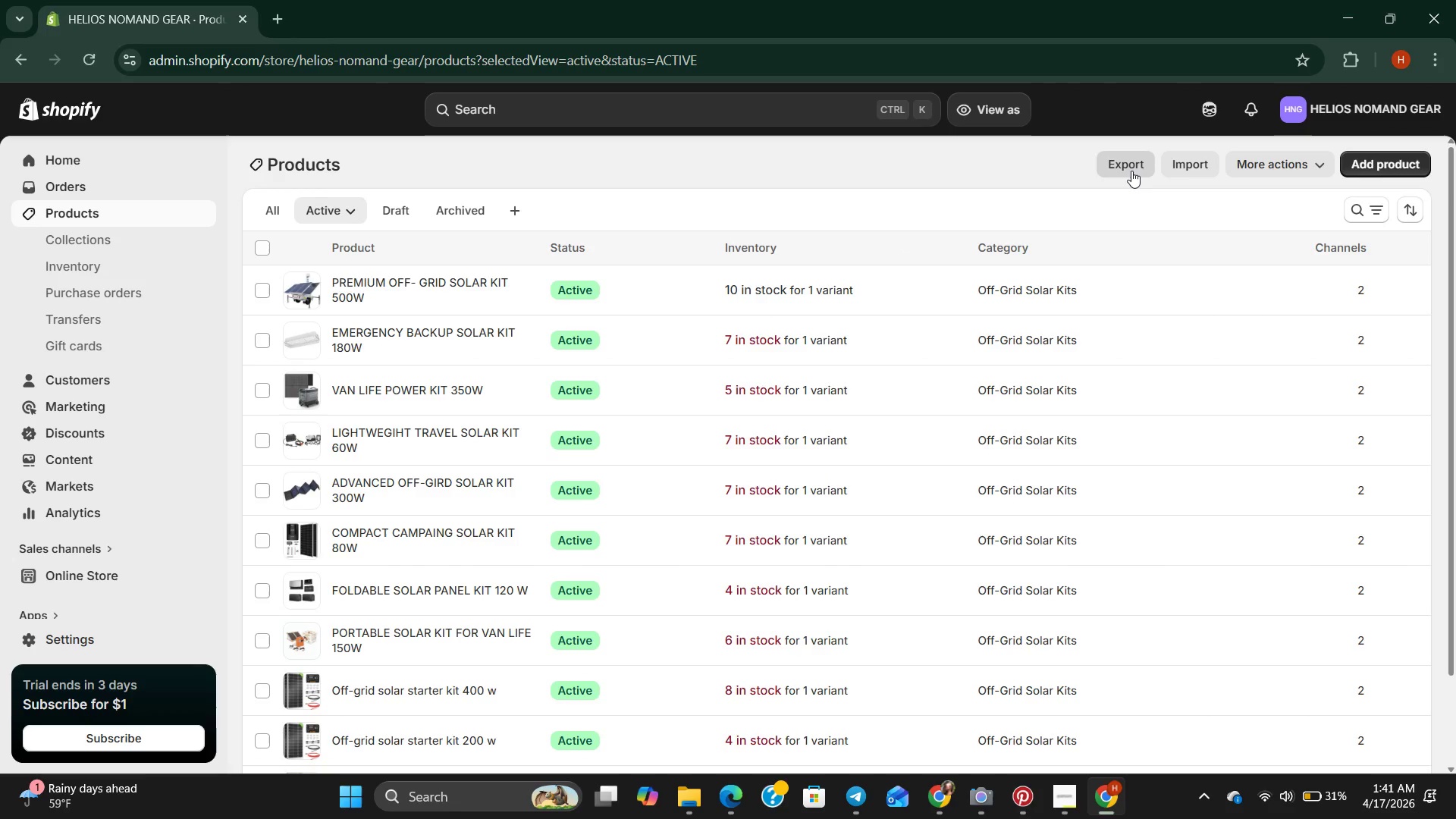 
wait(7.23)
 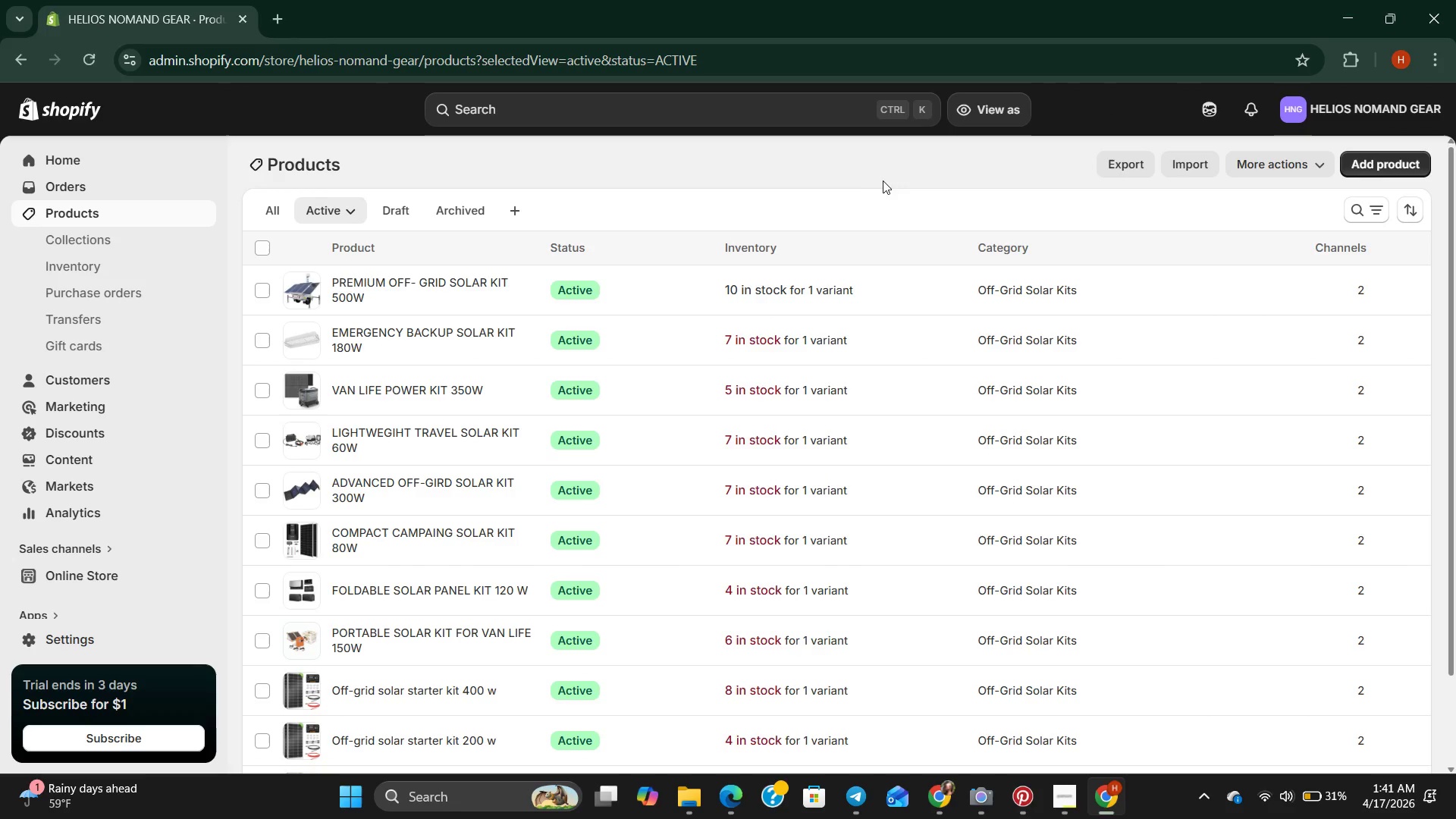 
double_click([516, 288])
 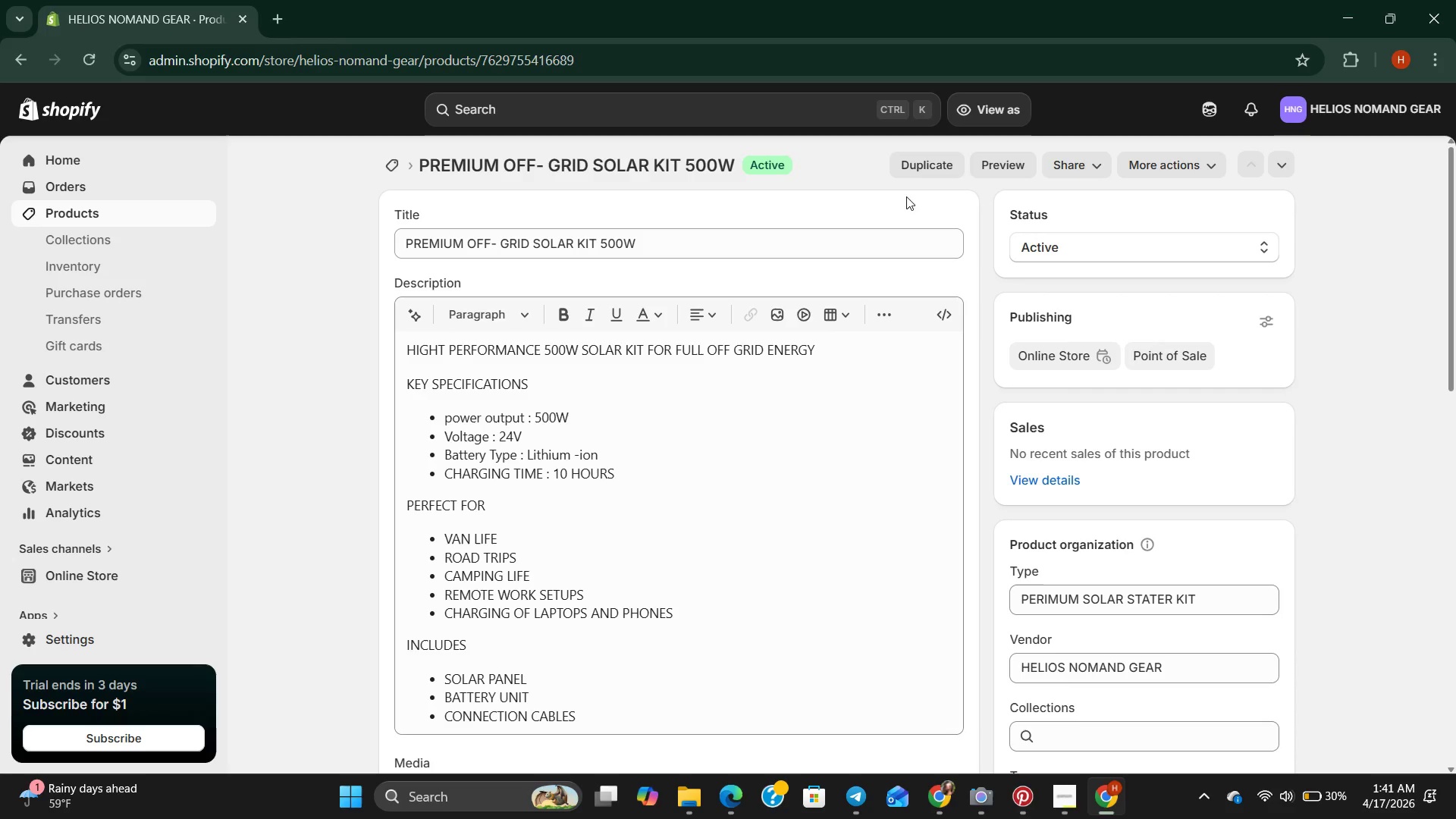 
left_click([1081, 180])
 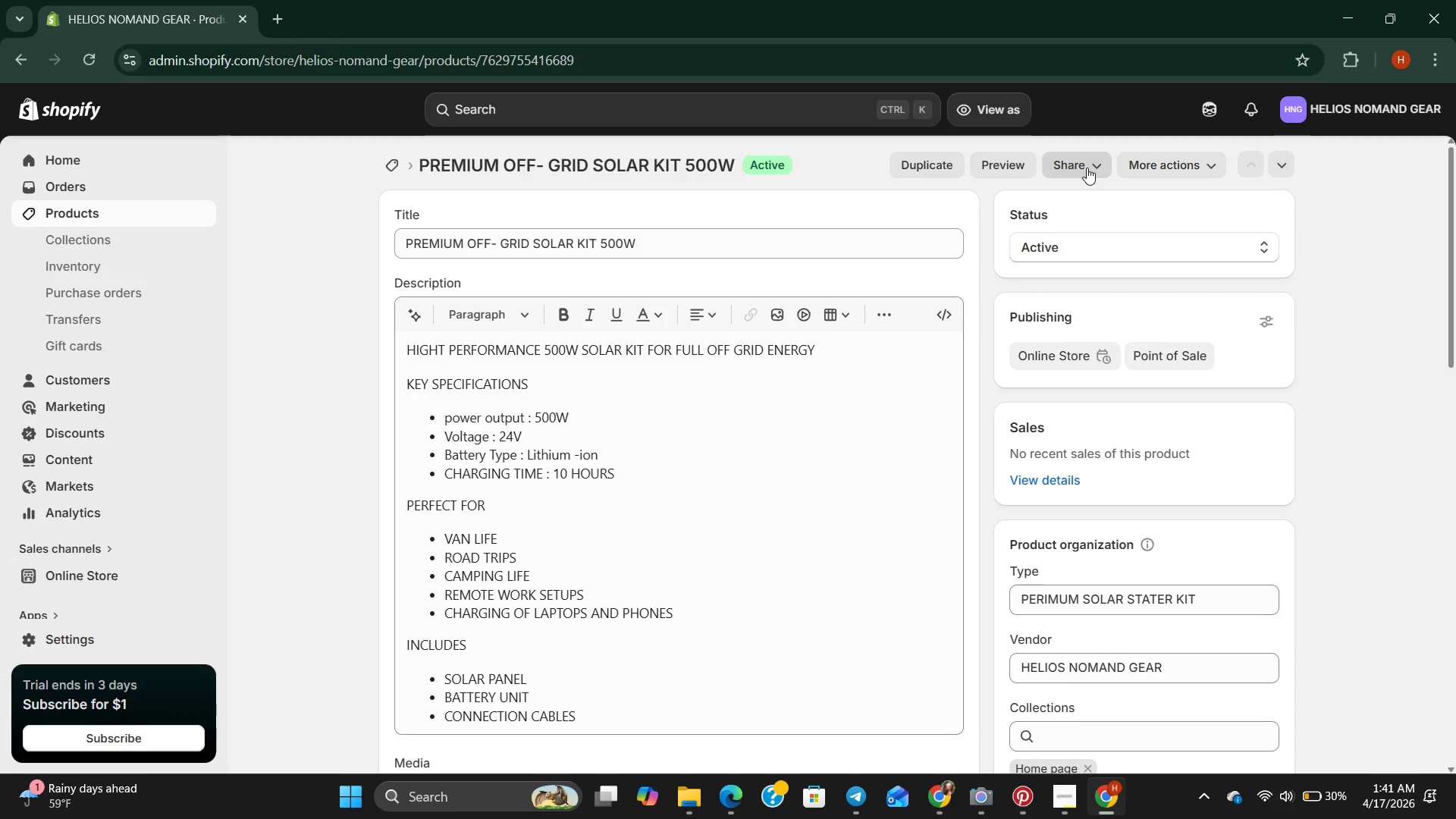 
left_click([1087, 168])
 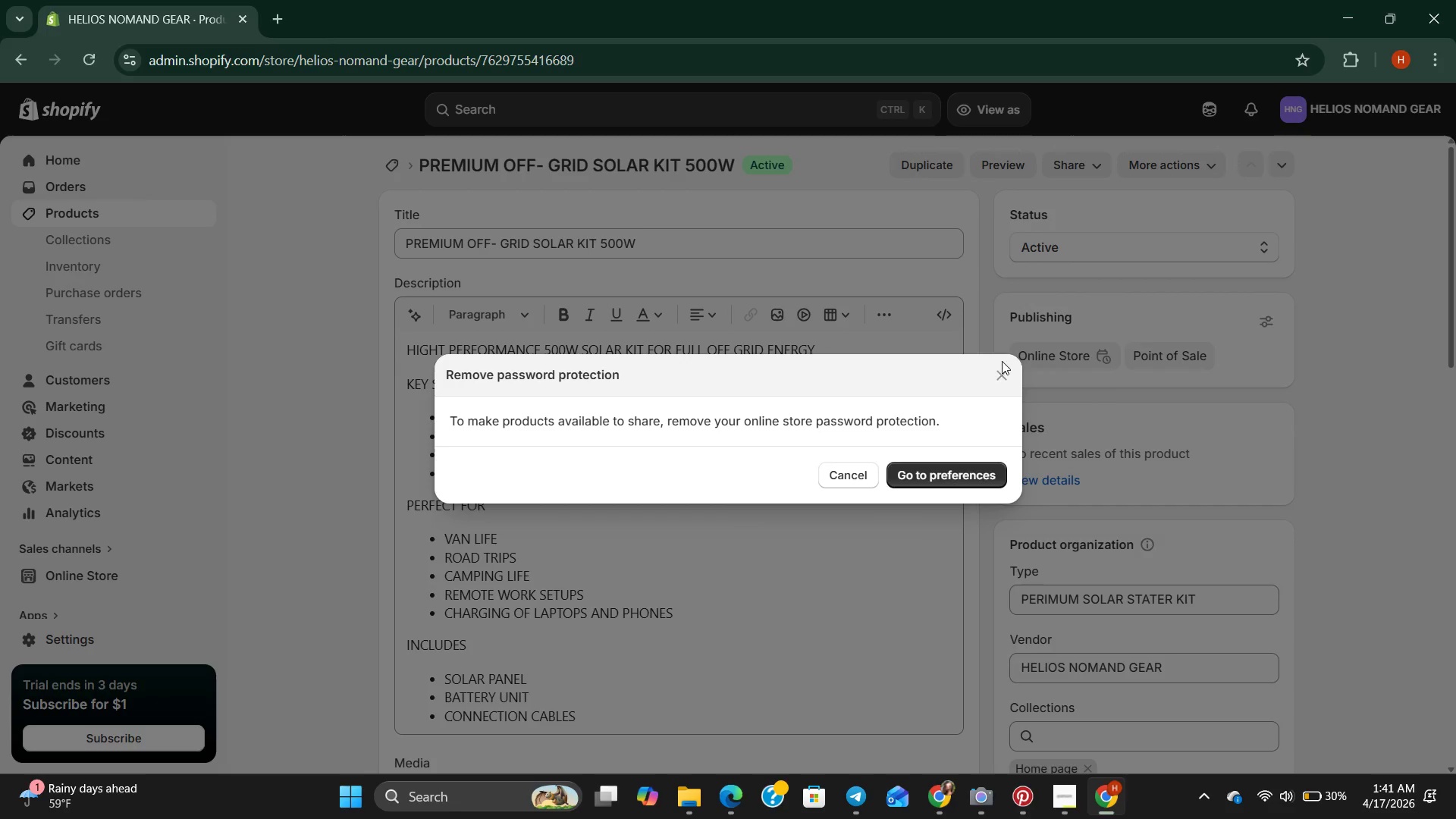 
left_click([1000, 368])
 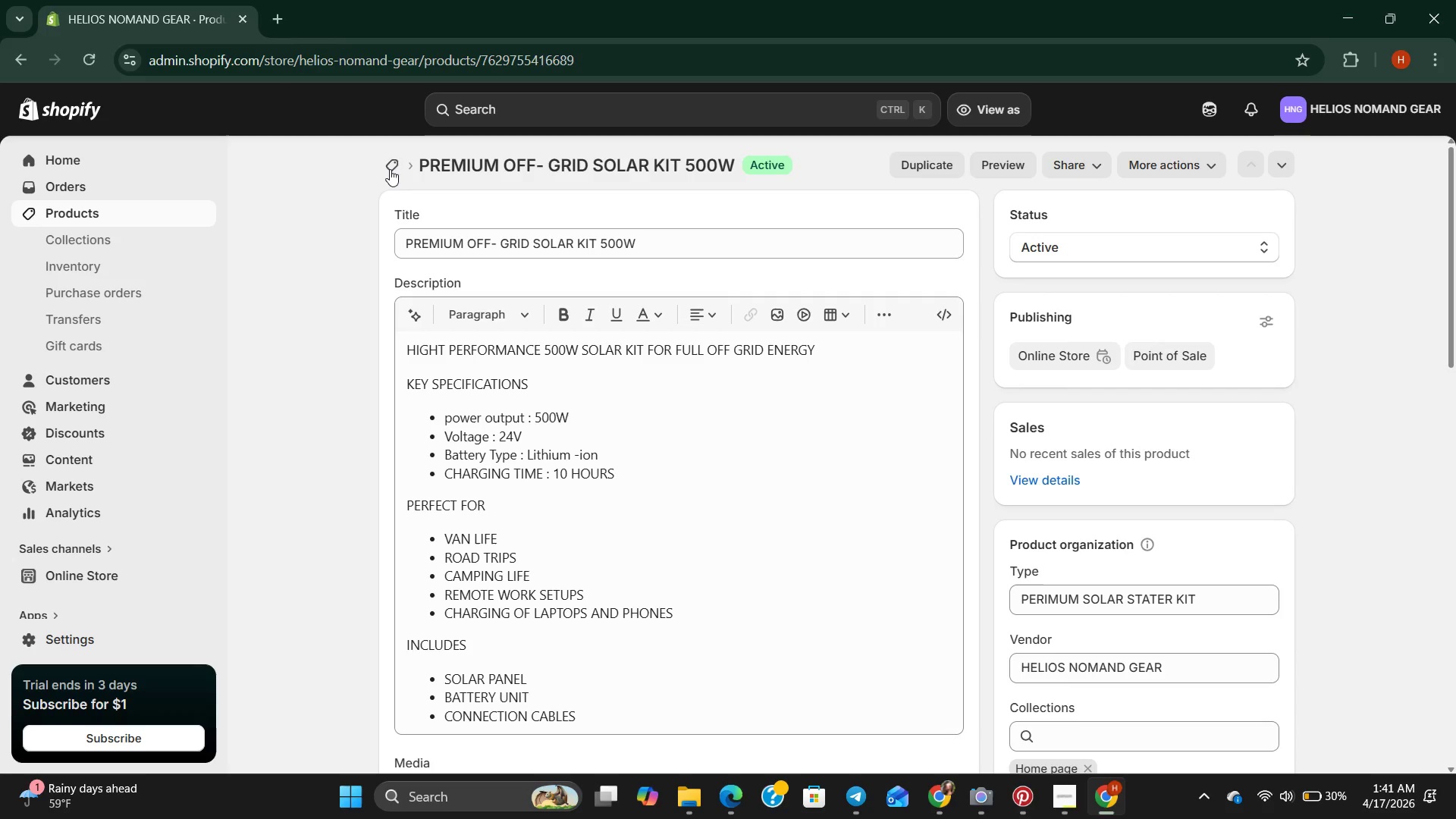 
left_click([394, 169])
 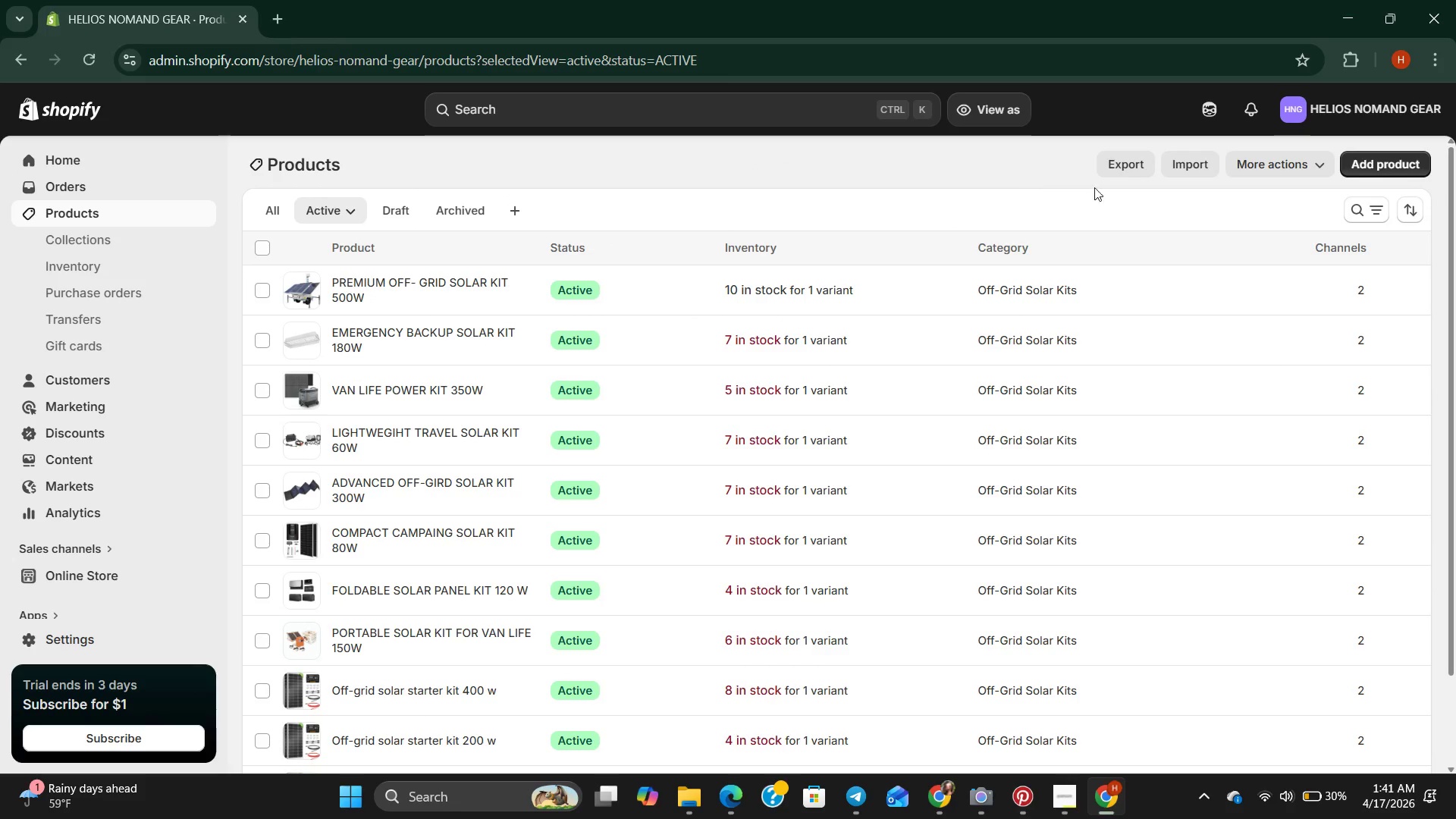 
left_click([1136, 163])
 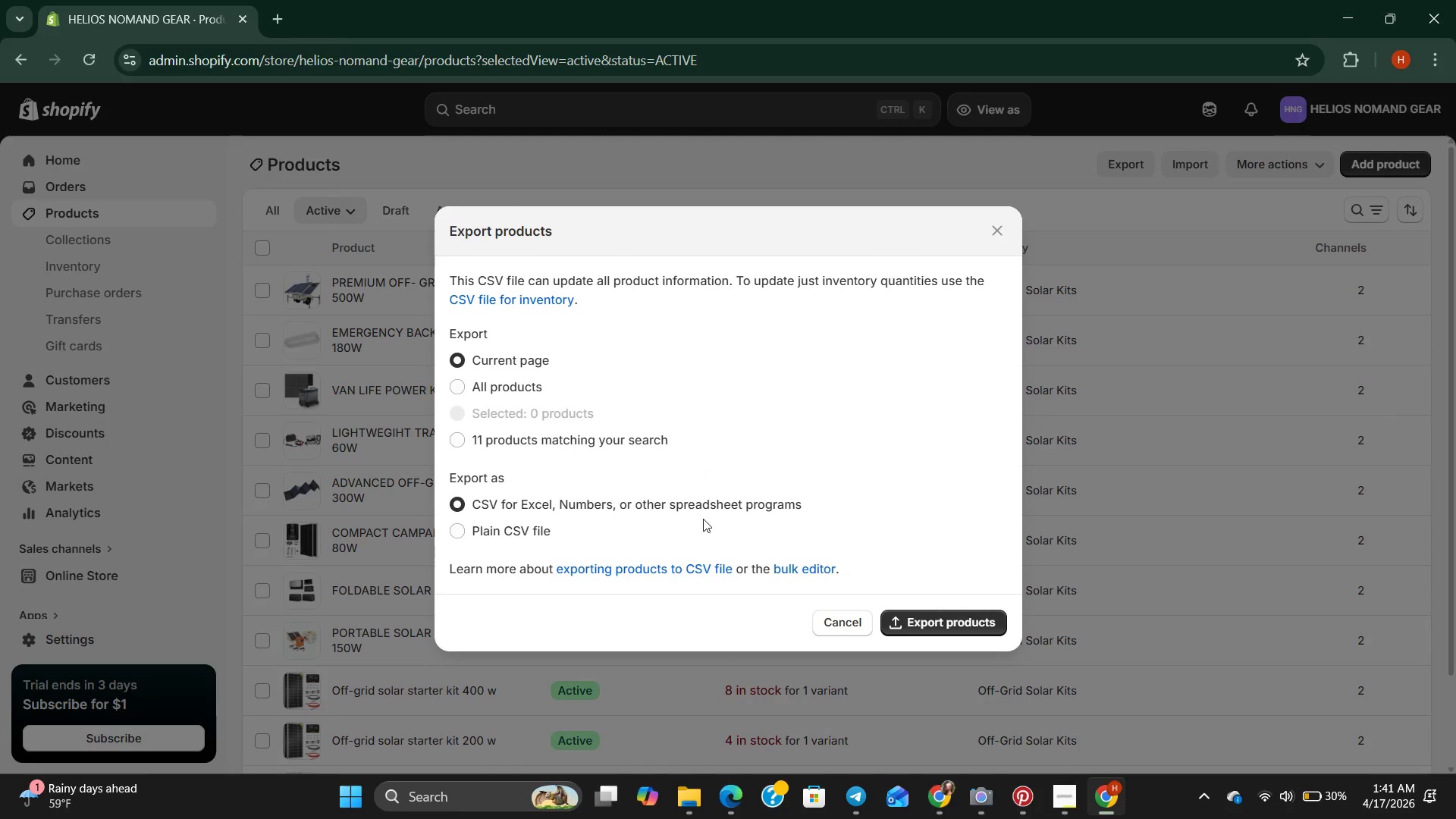 